 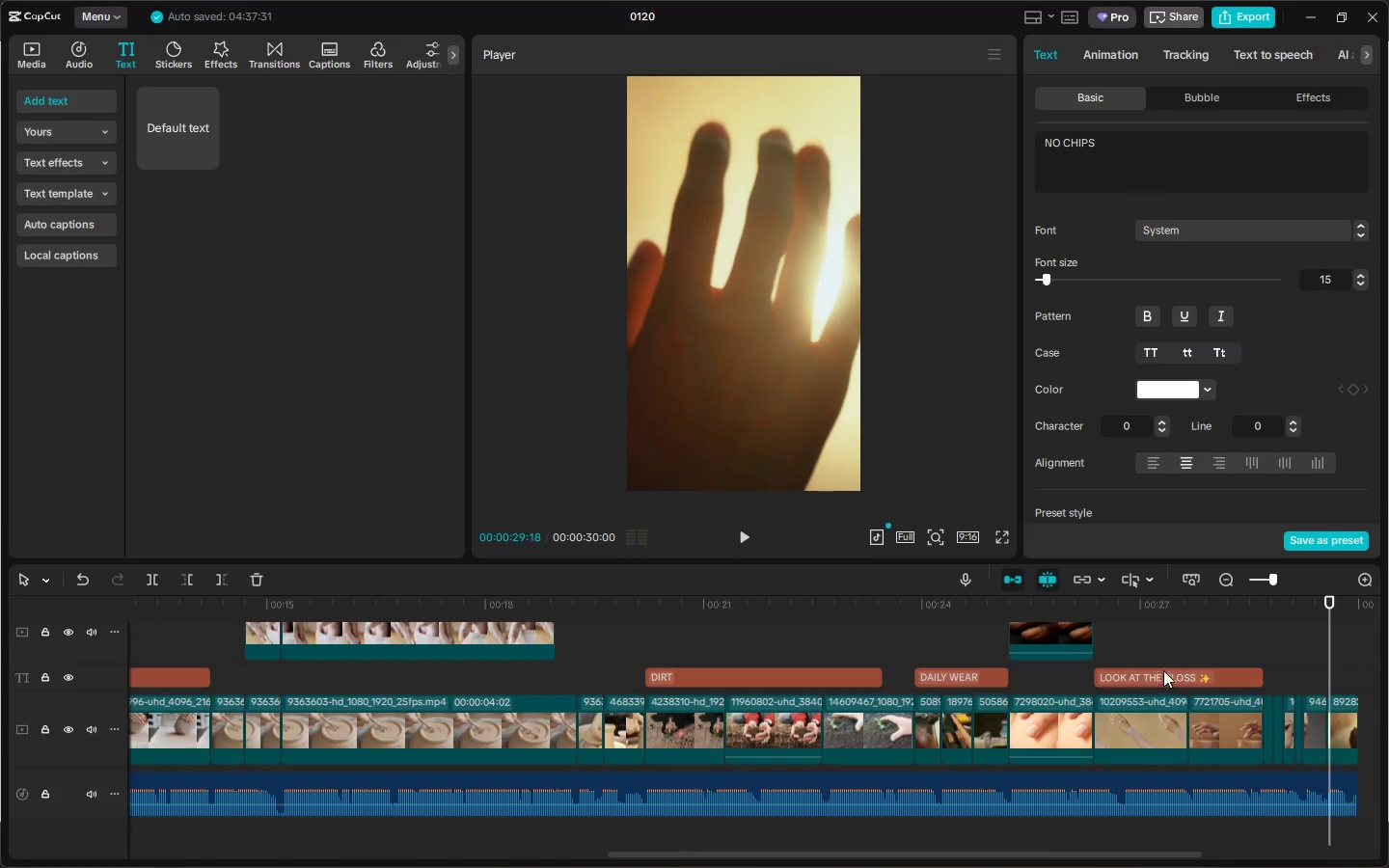 
left_click_drag(start_coordinate=[972, 853], to_coordinate=[1107, 858])
 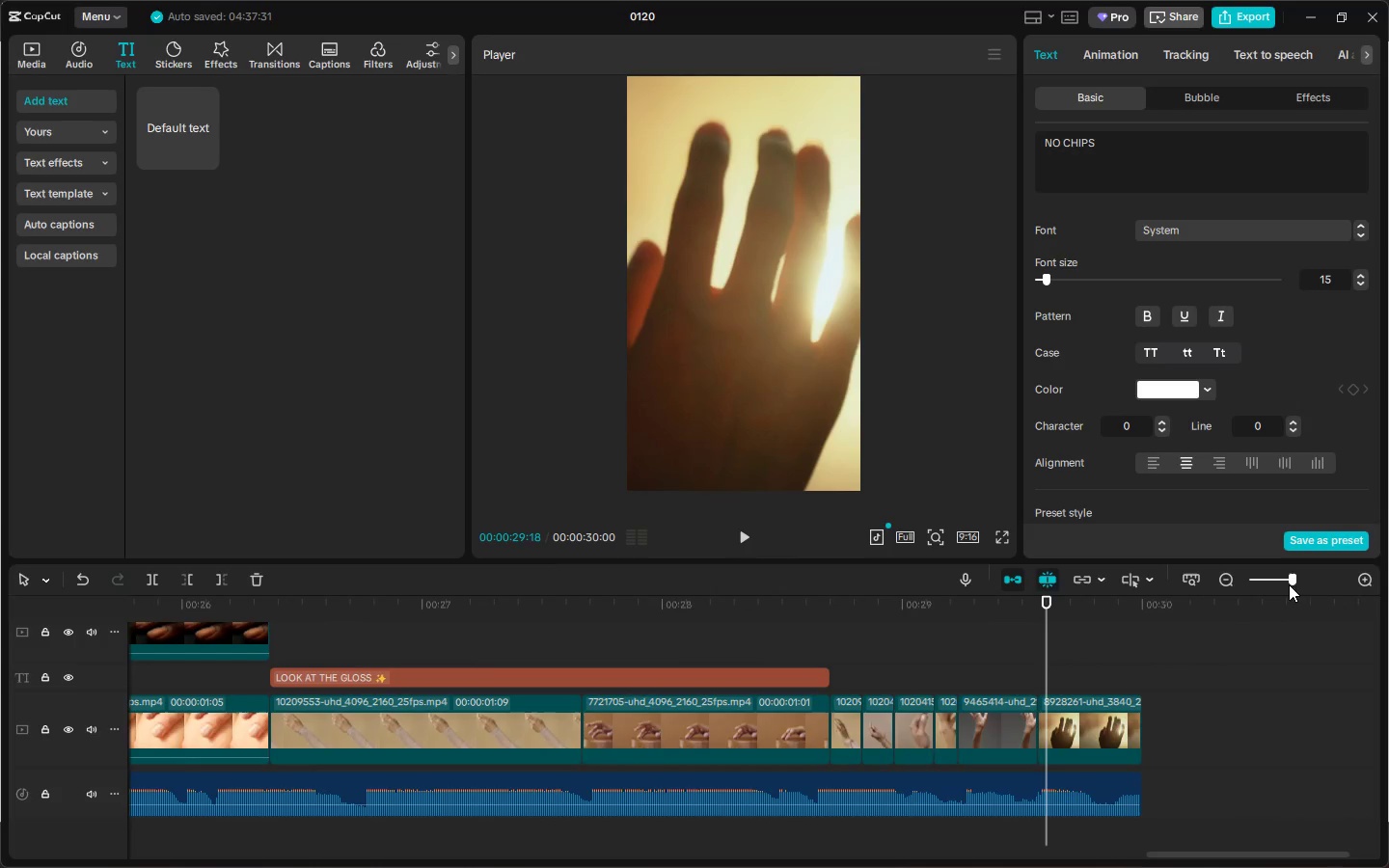 
hold_key(key=AltLeft, duration=1.51)
left_click_drag(start_coordinate=[715, 676], to_coordinate=[1279, 678])
 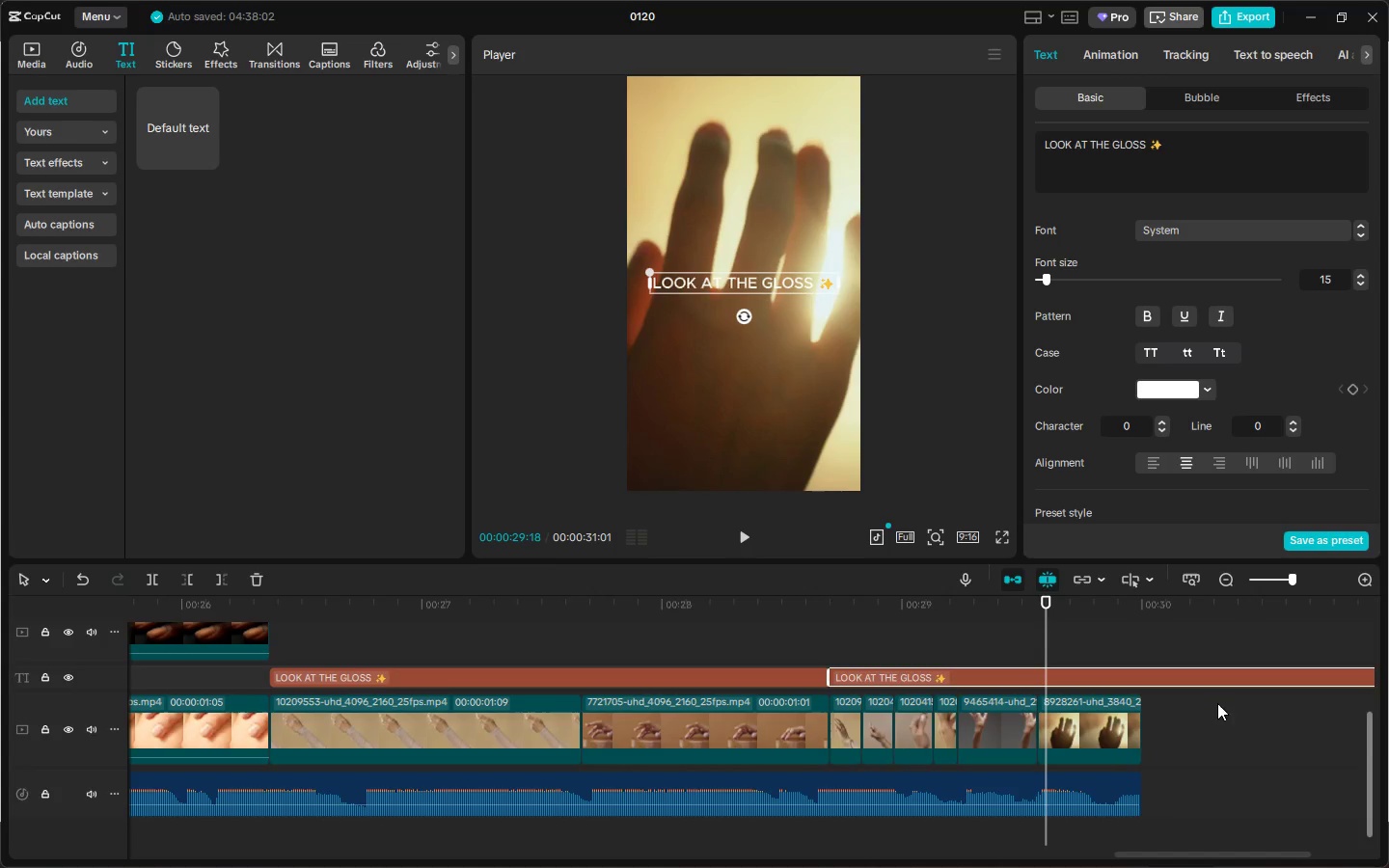 
key(Alt+AltLeft)
 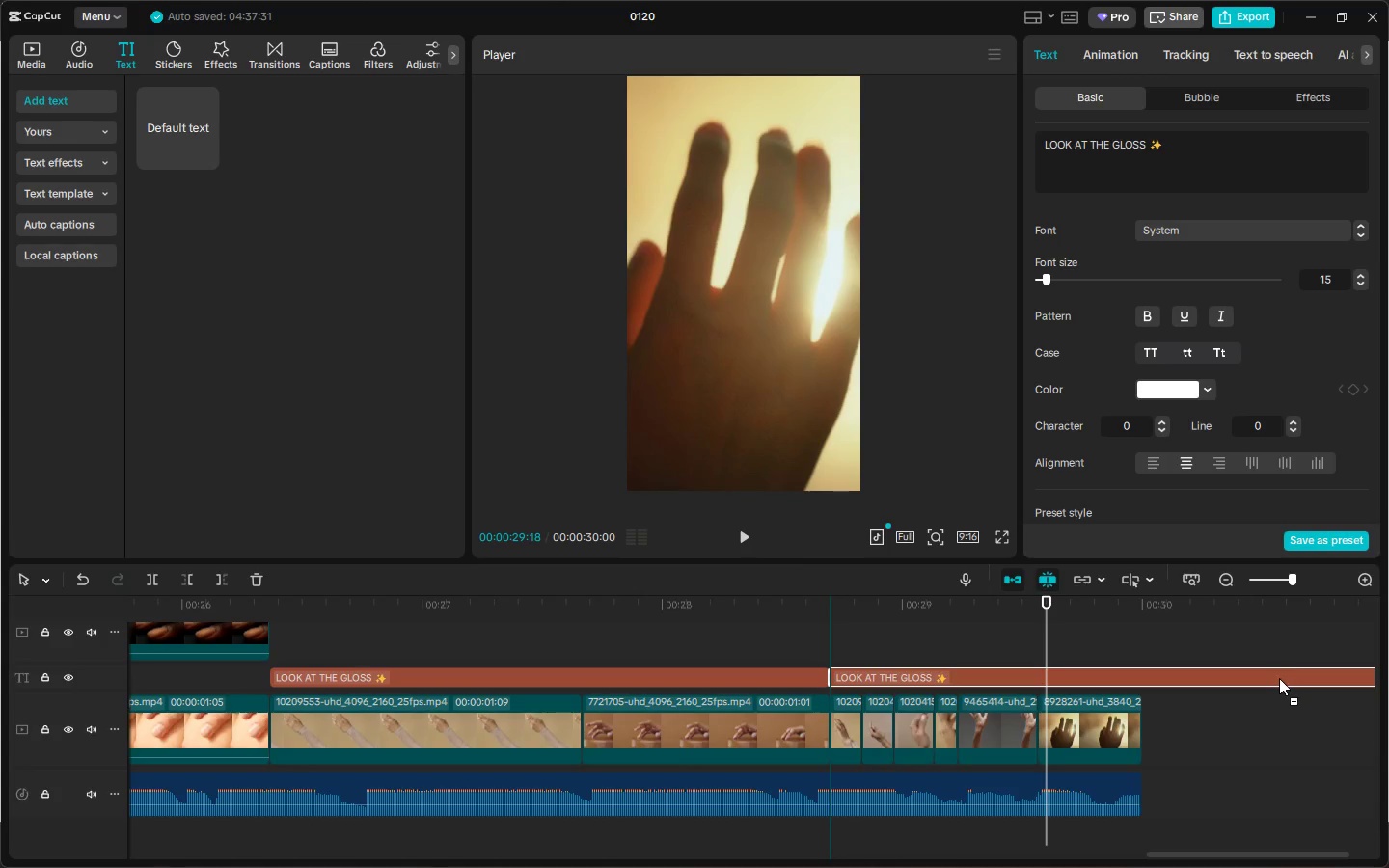 
key(Alt+AltLeft)
 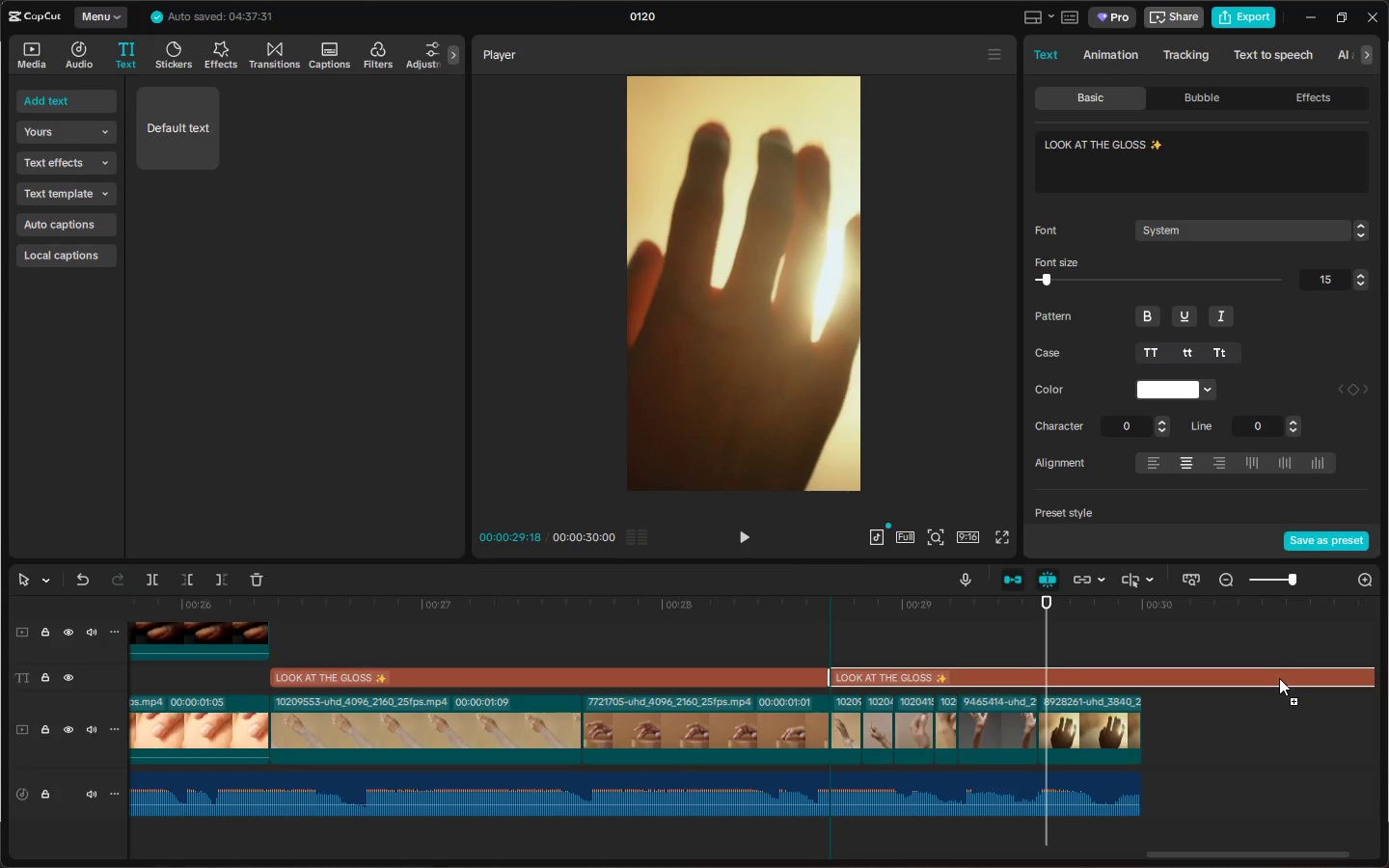 
key(Alt+AltLeft)
 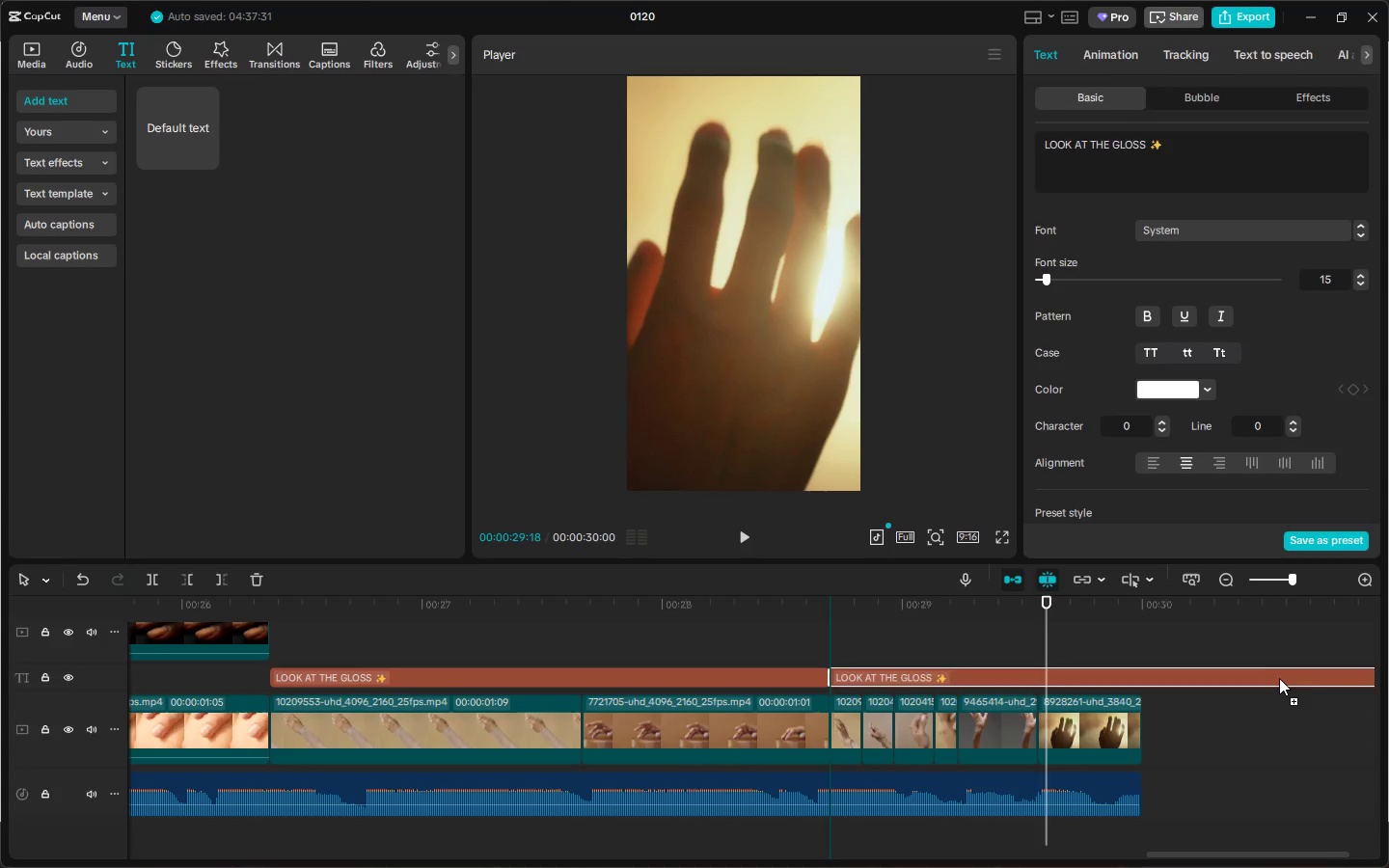 
key(Alt+AltLeft)
 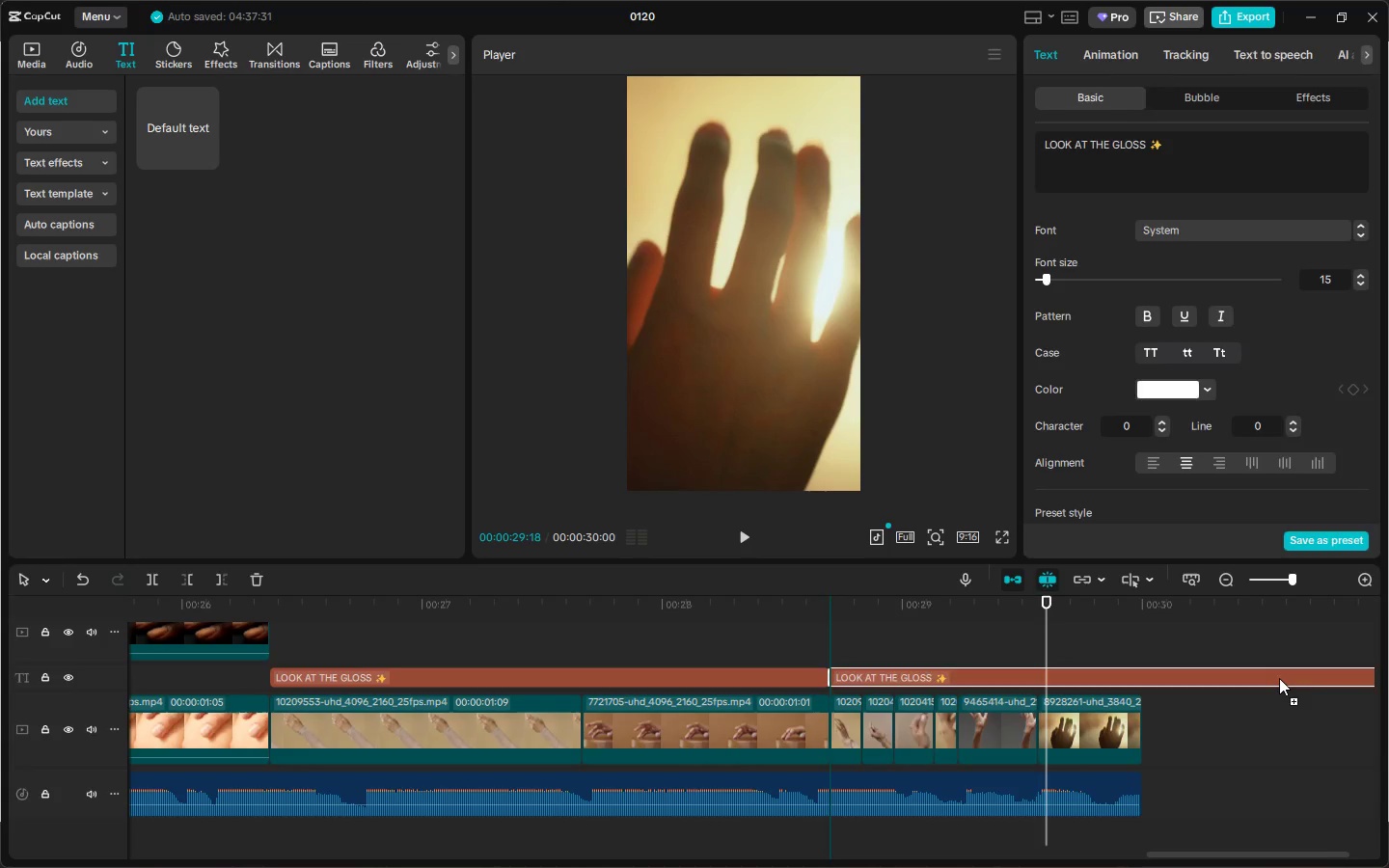 
key(Alt+AltLeft)
 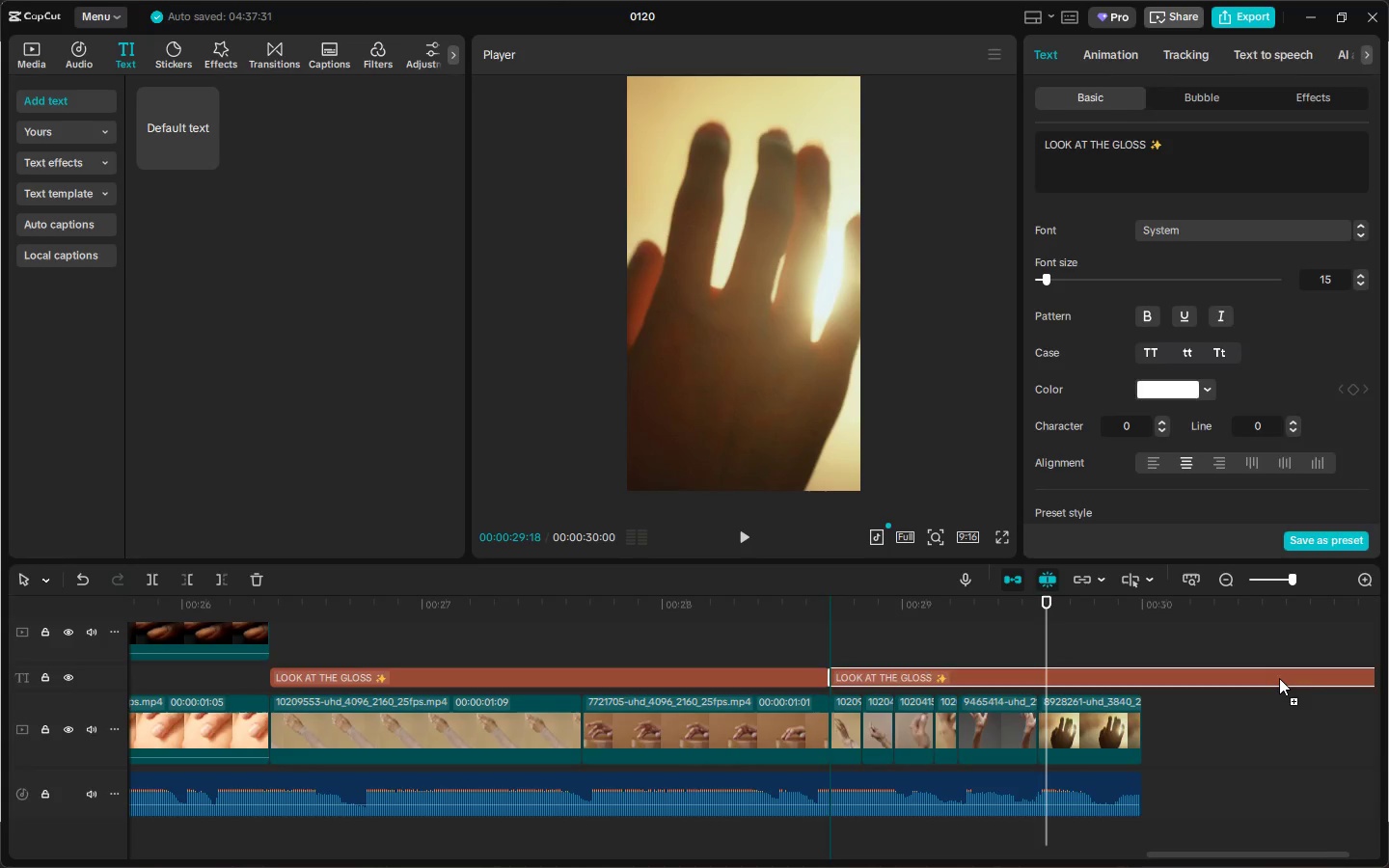 
key(Alt+AltLeft)
 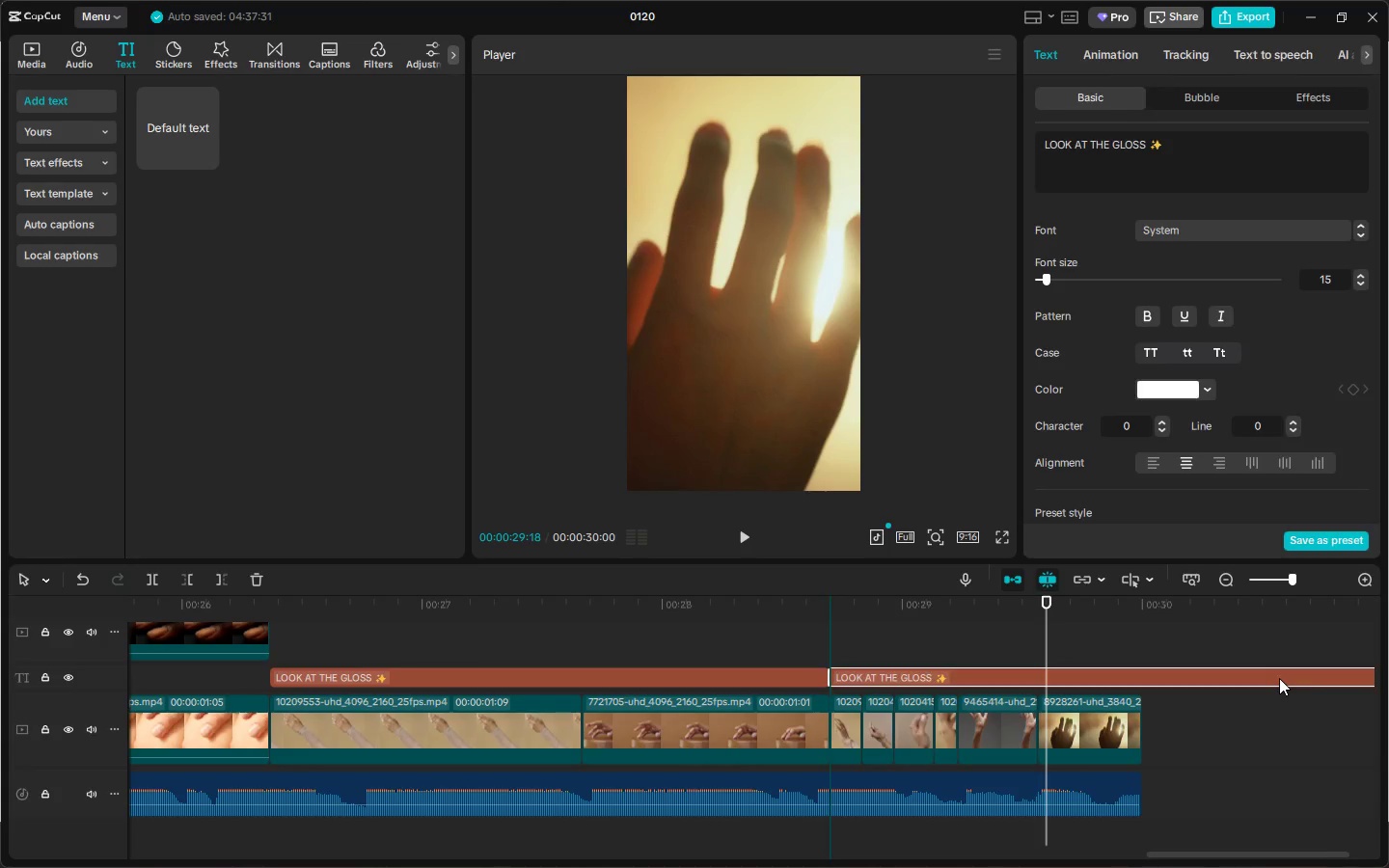 
key(Alt+AltLeft)
 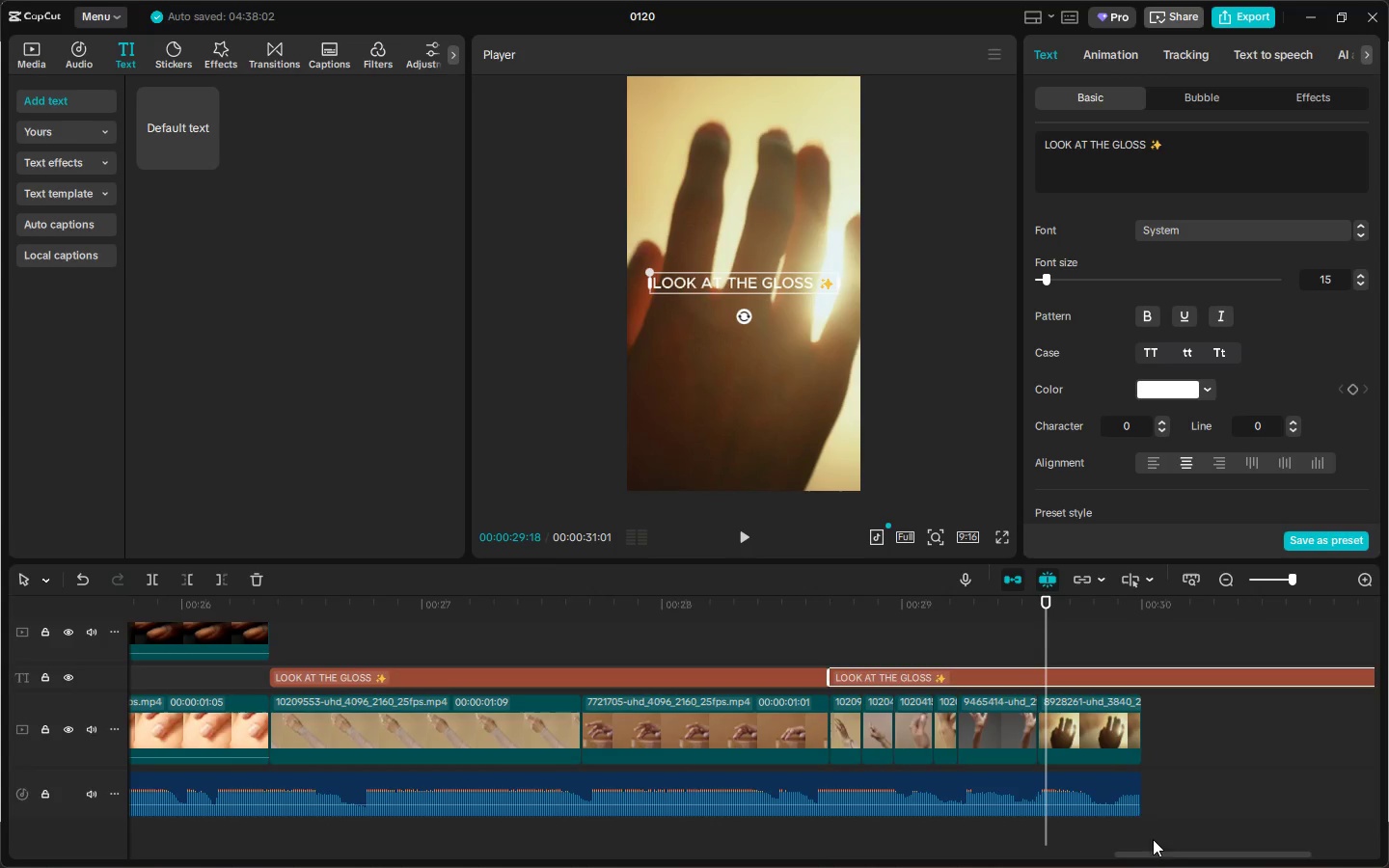 
left_click_drag(start_coordinate=[1157, 852], to_coordinate=[1225, 854])
 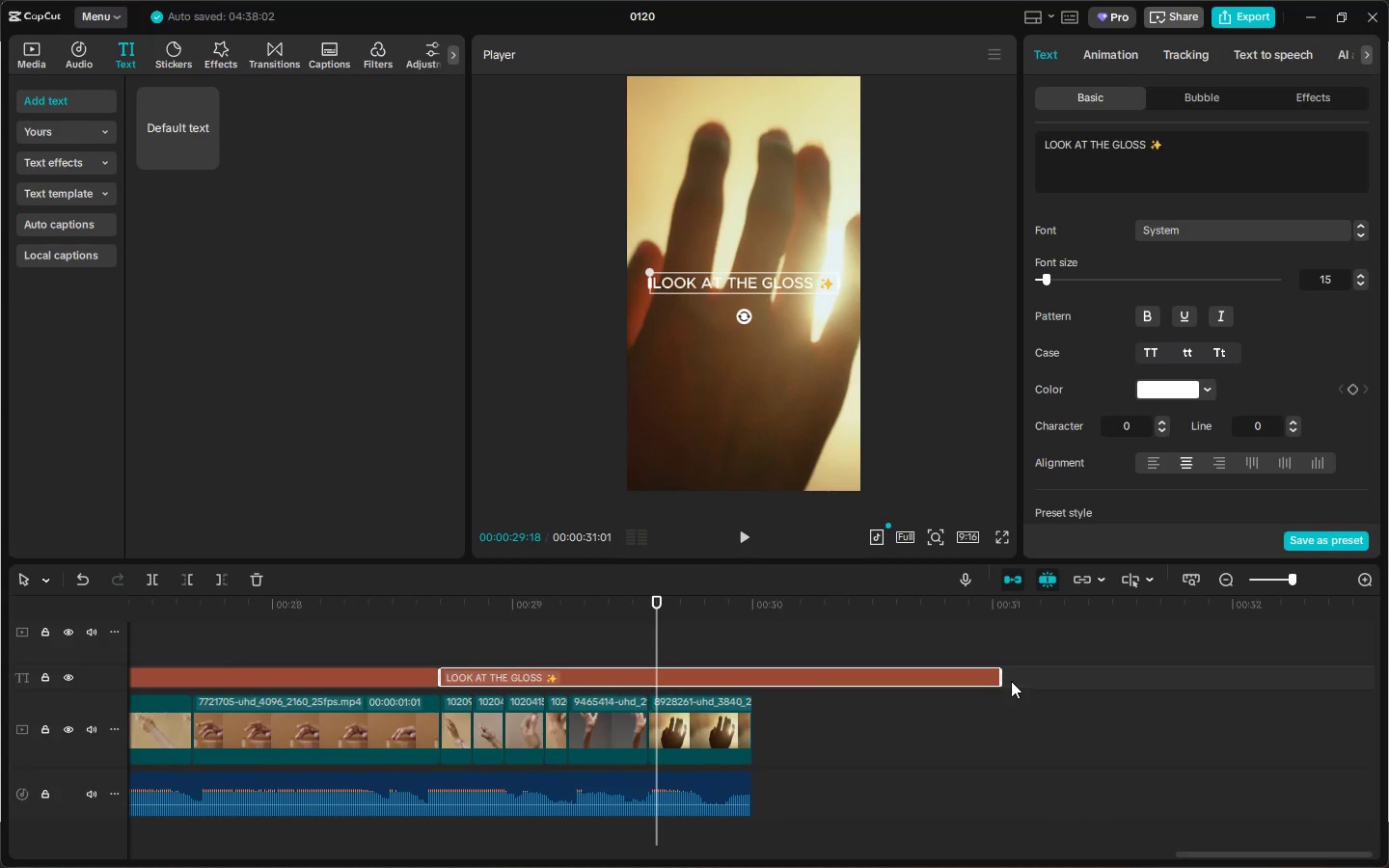 
left_click_drag(start_coordinate=[998, 673], to_coordinate=[645, 688])
 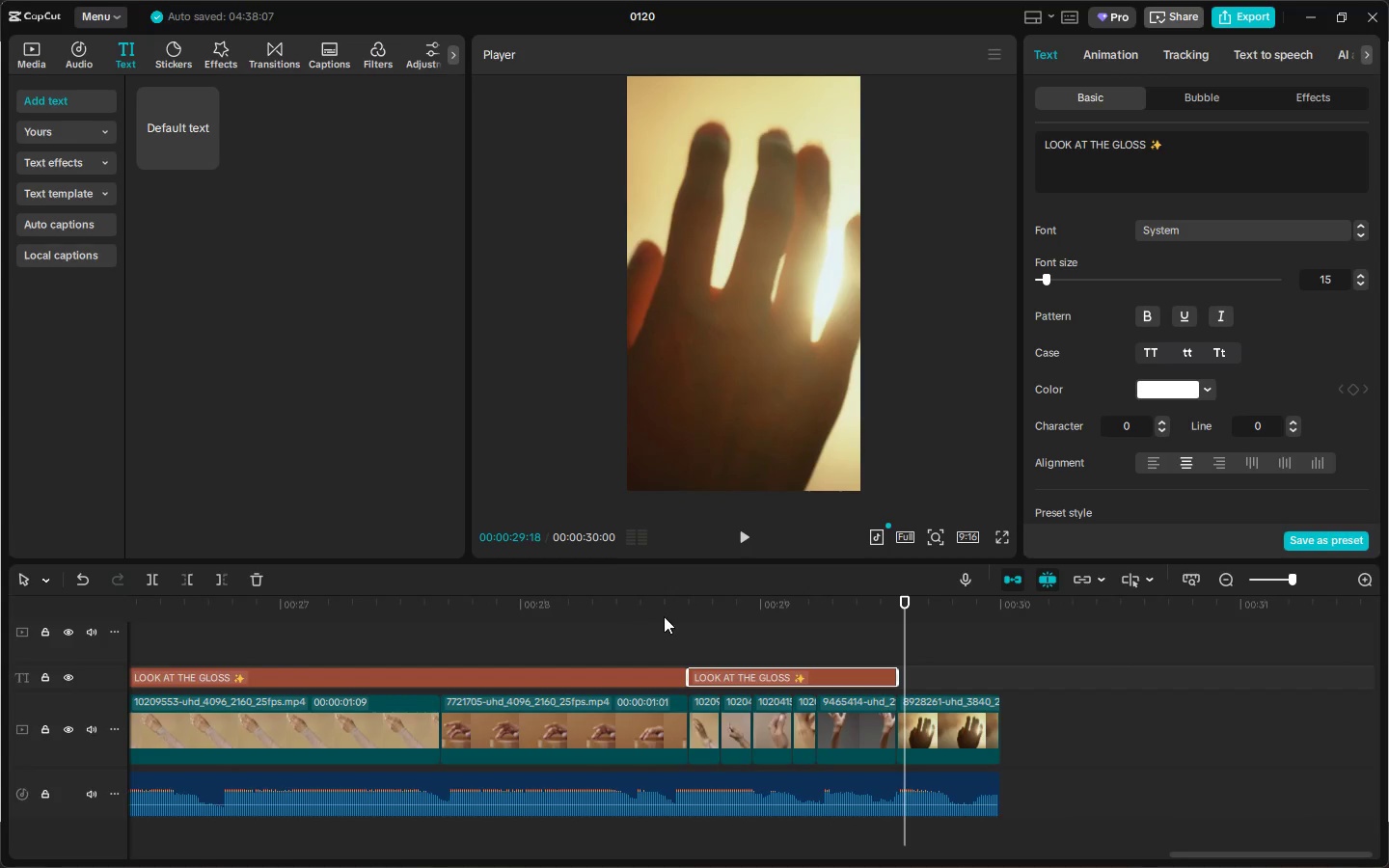 
left_click([757, 606])
 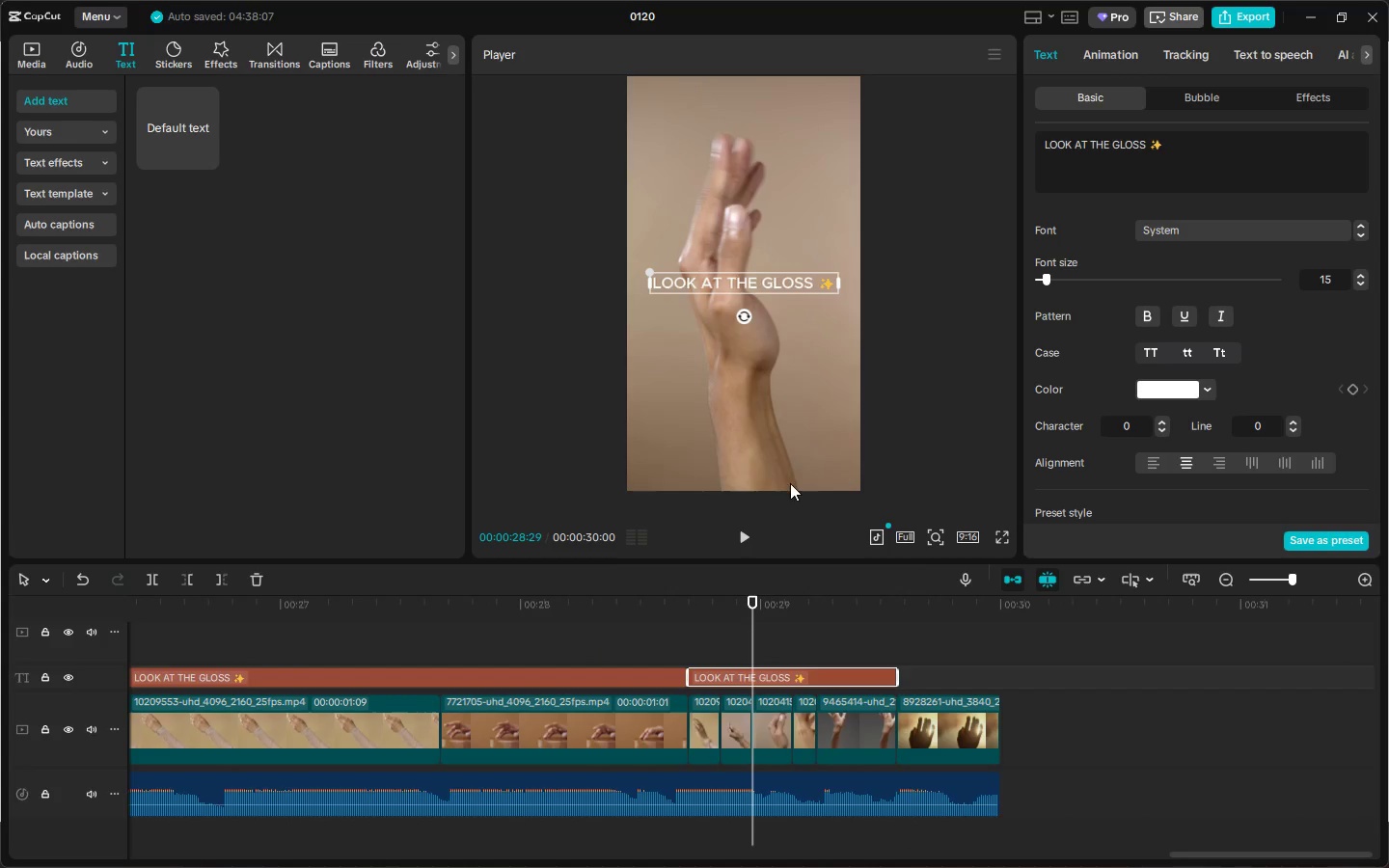 
double_click([781, 288])
 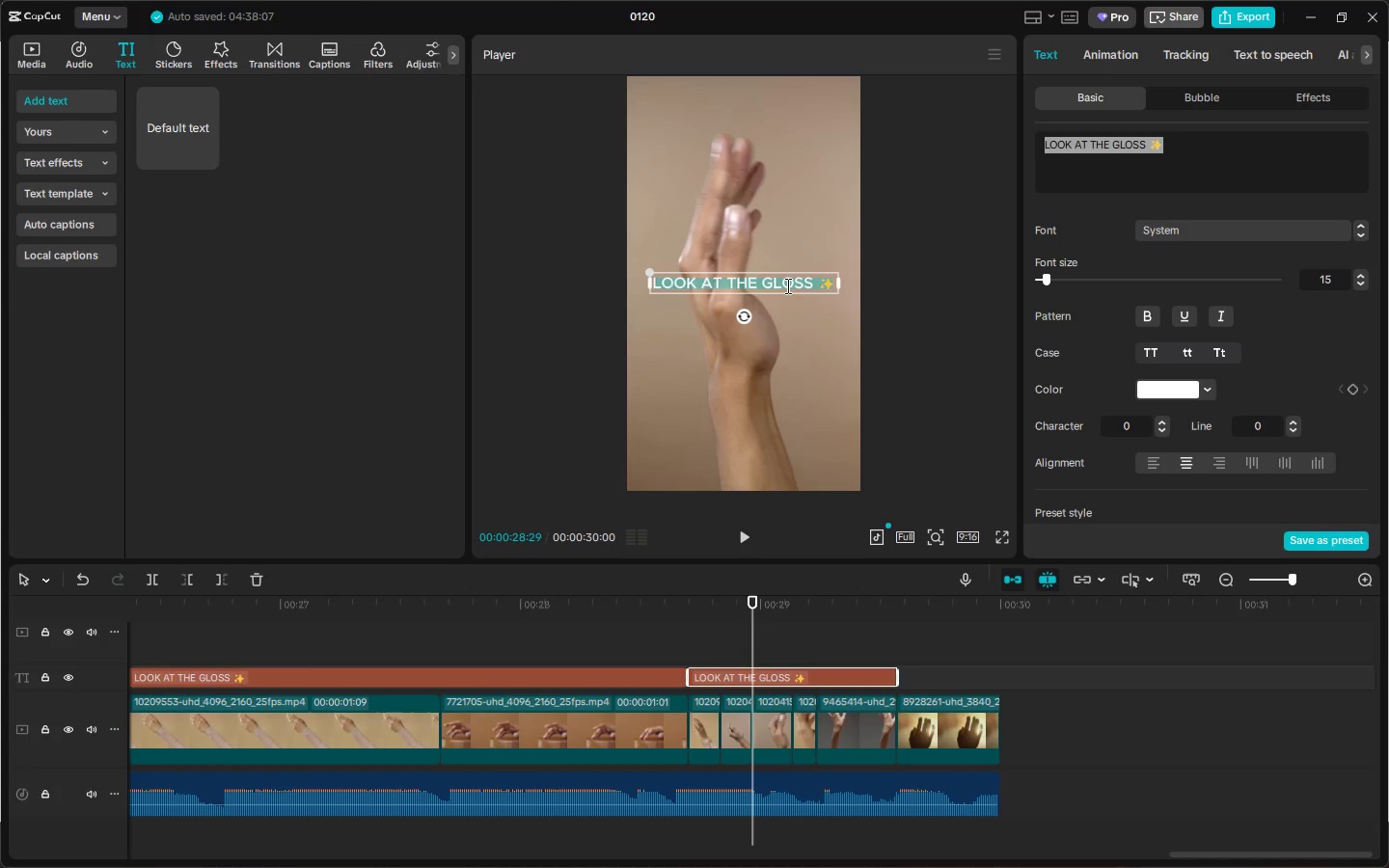 
wait(17.14)
 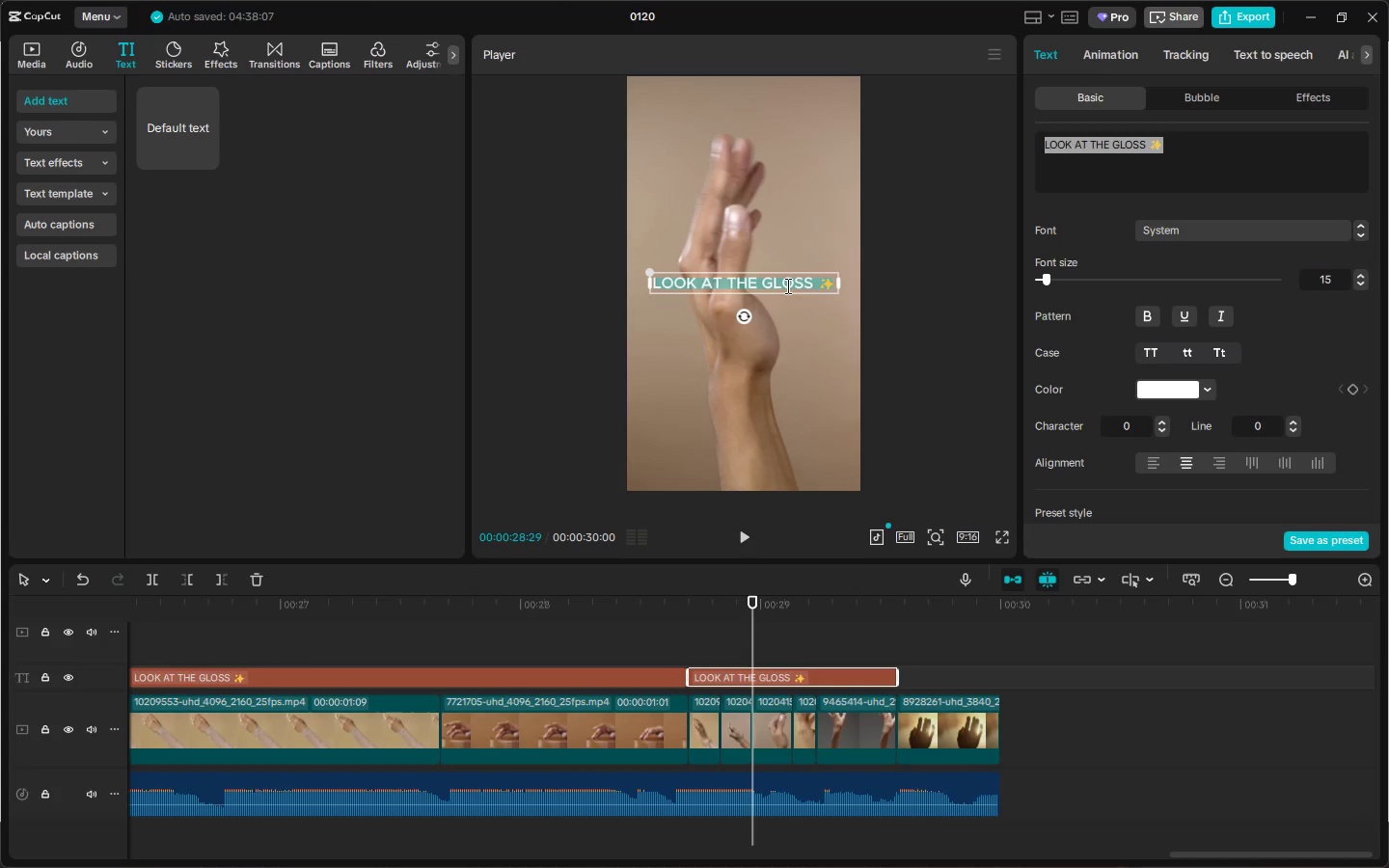 
scroll: coordinate [795, 355], scroll_direction: down, amount: 2.0
 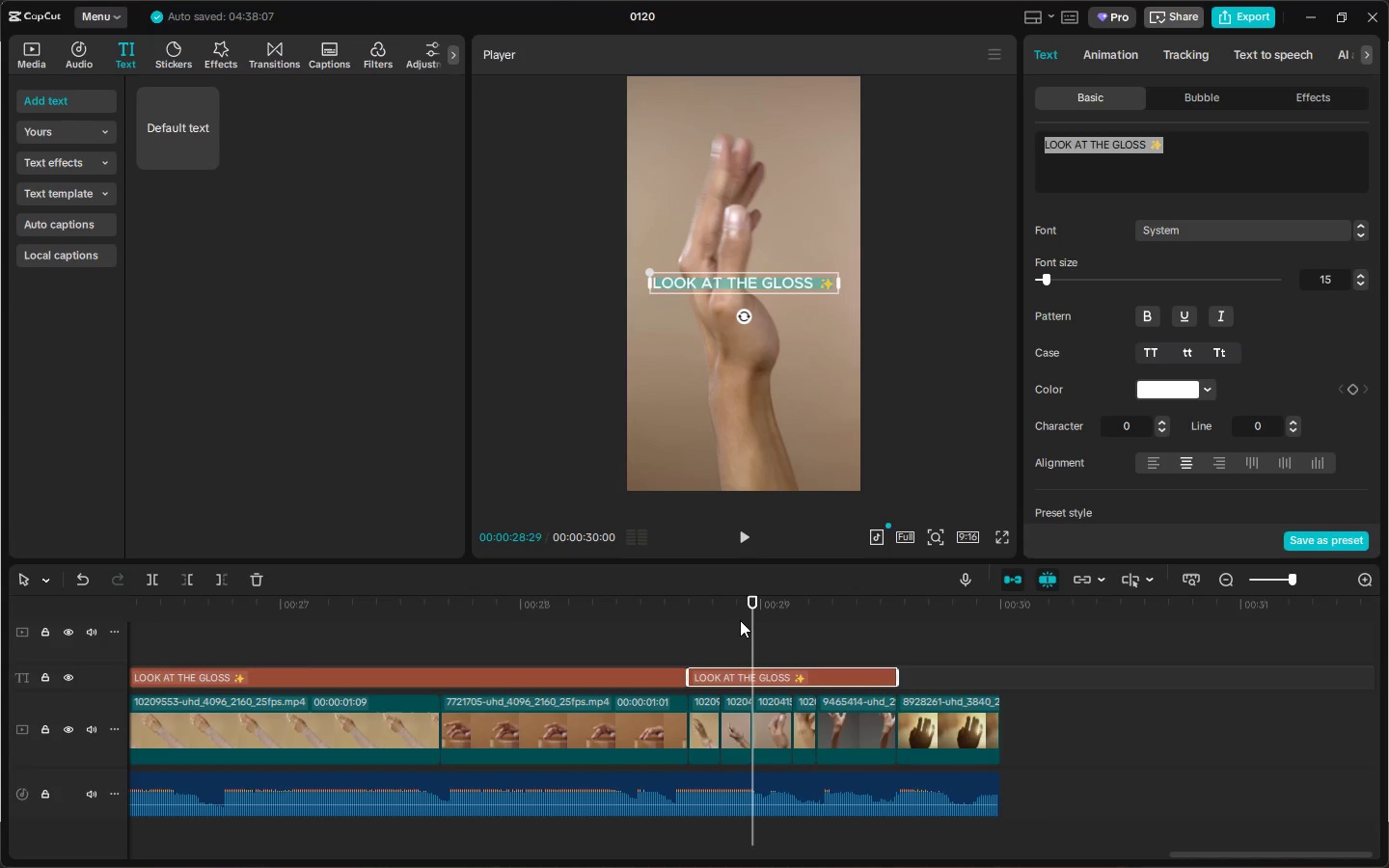 
left_click_drag(start_coordinate=[735, 614], to_coordinate=[692, 614])
 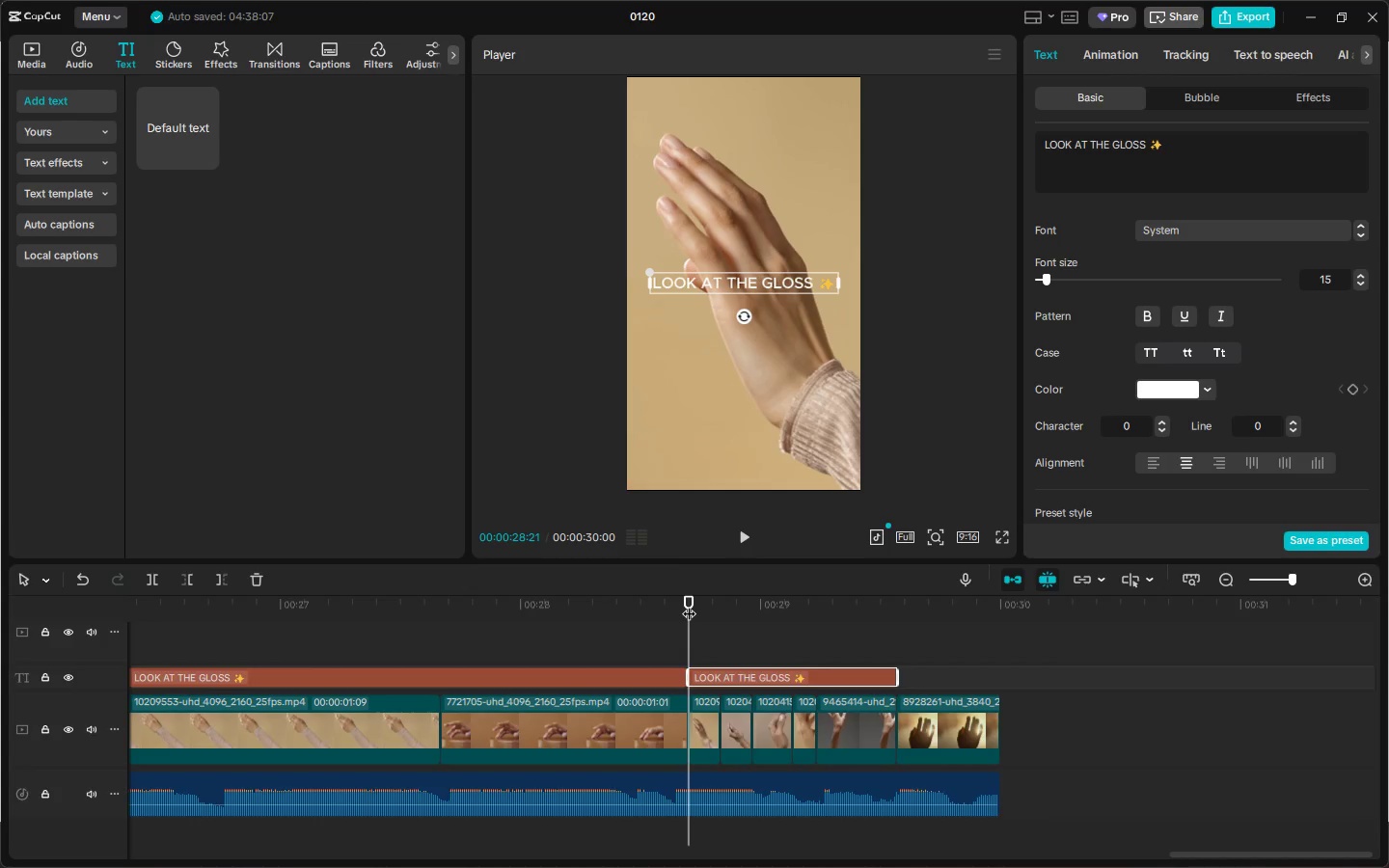 
left_click_drag(start_coordinate=[687, 601], to_coordinate=[142, 645])
 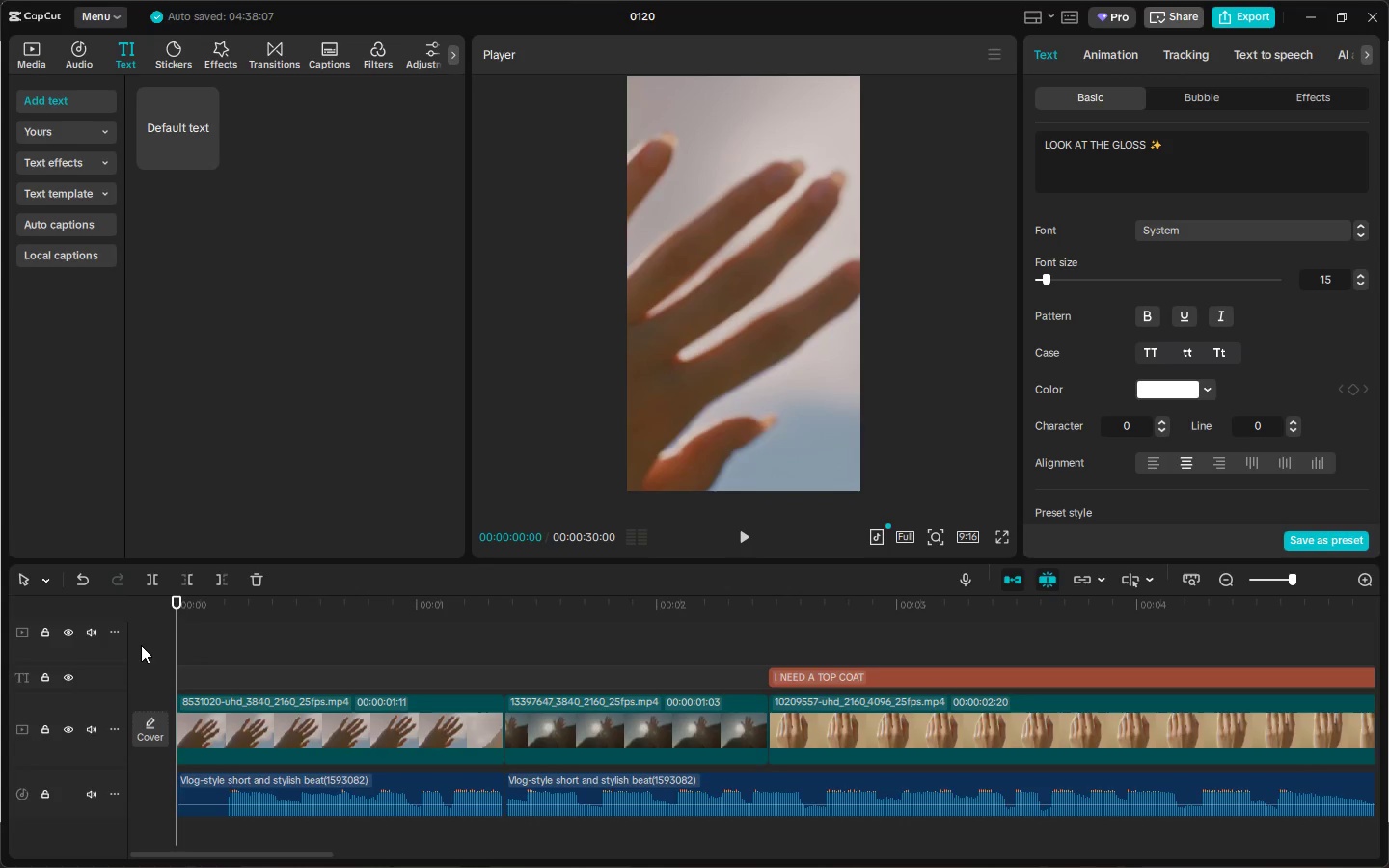 
key(Alt+AltLeft)
 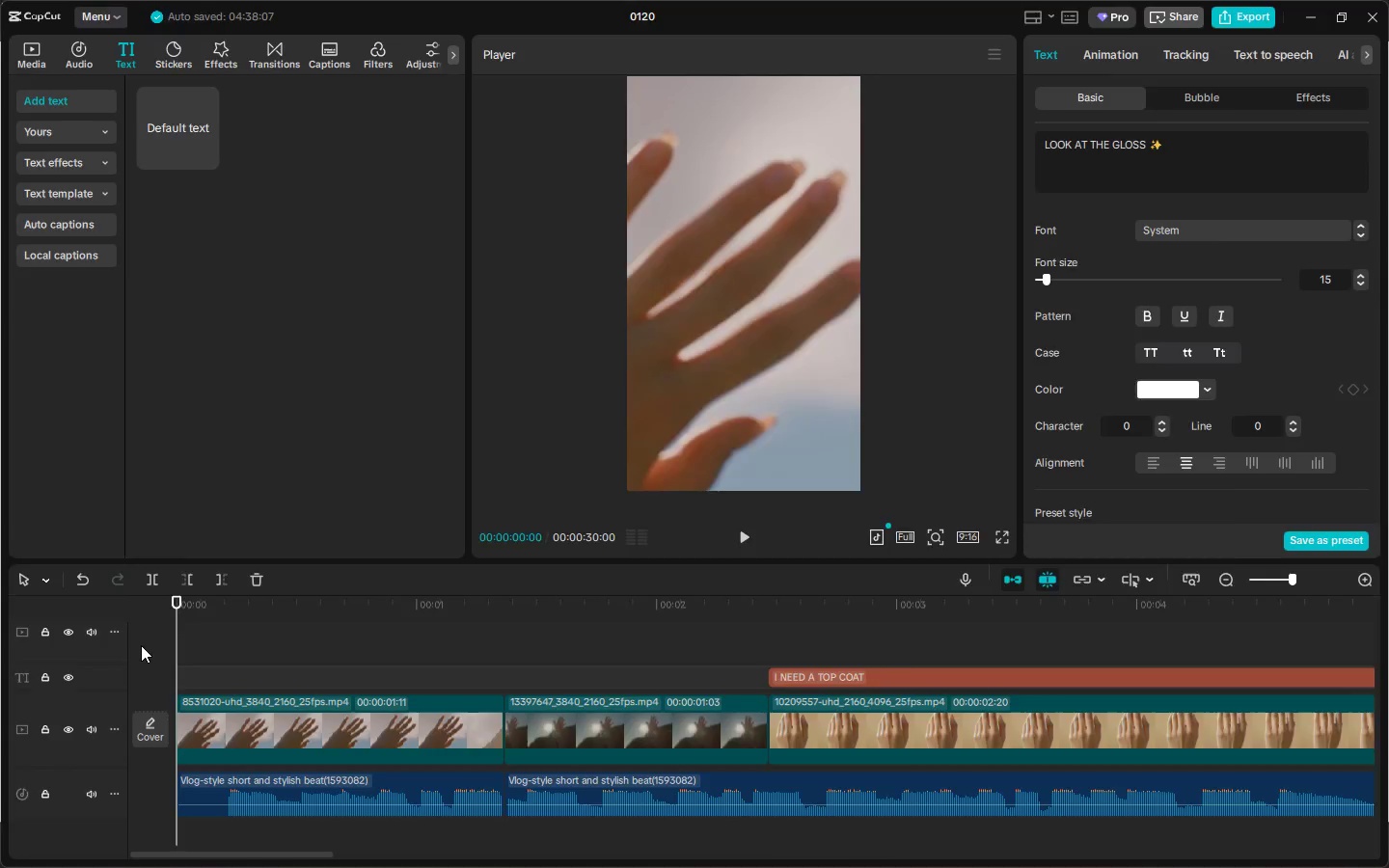 
key(Alt+Tab)